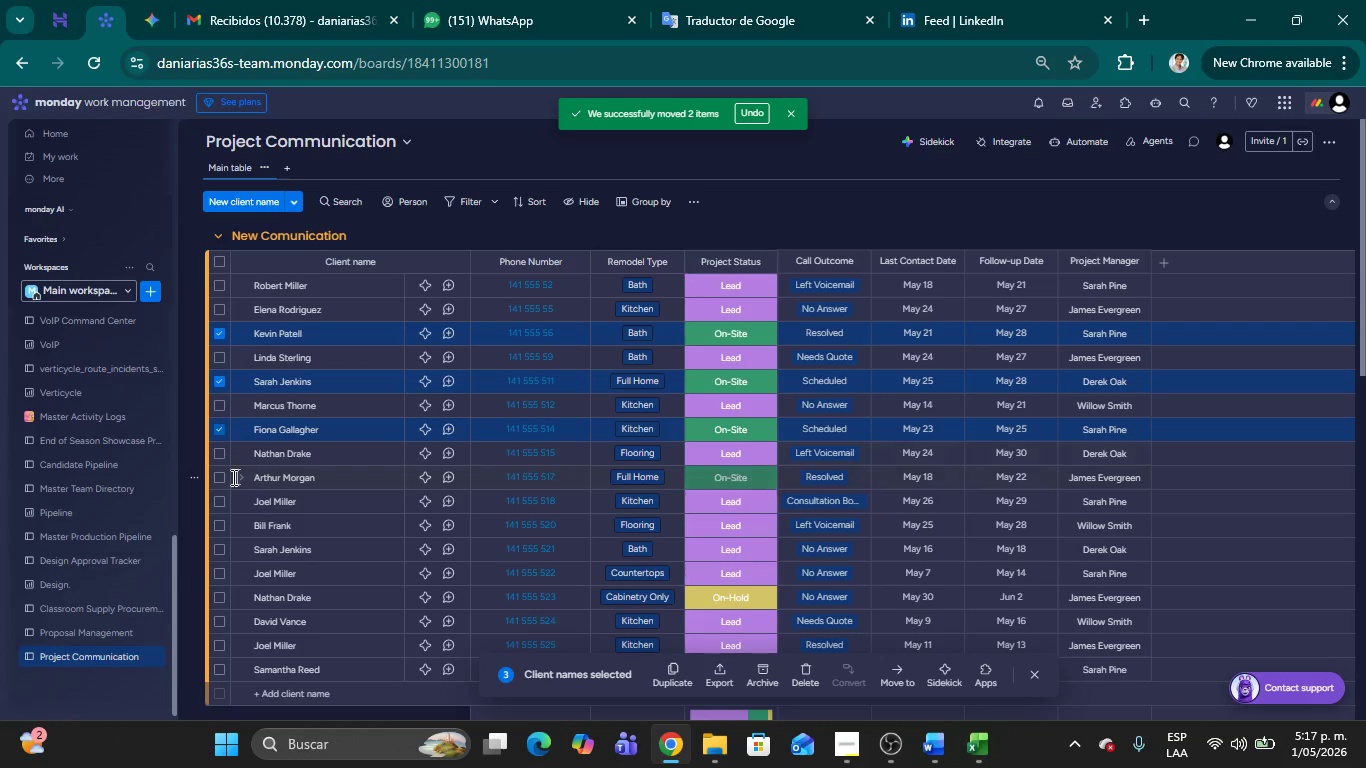 
left_click([220, 476])
 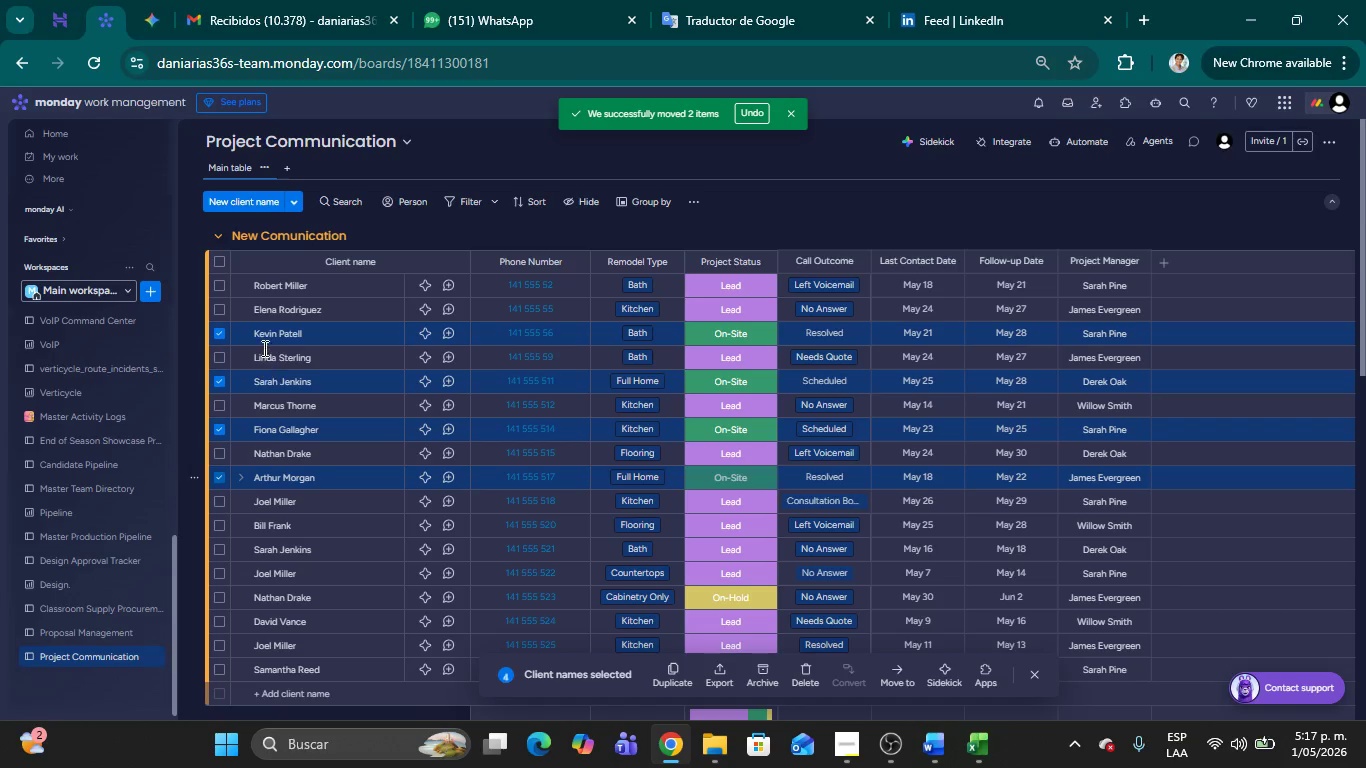 
right_click([263, 333])
 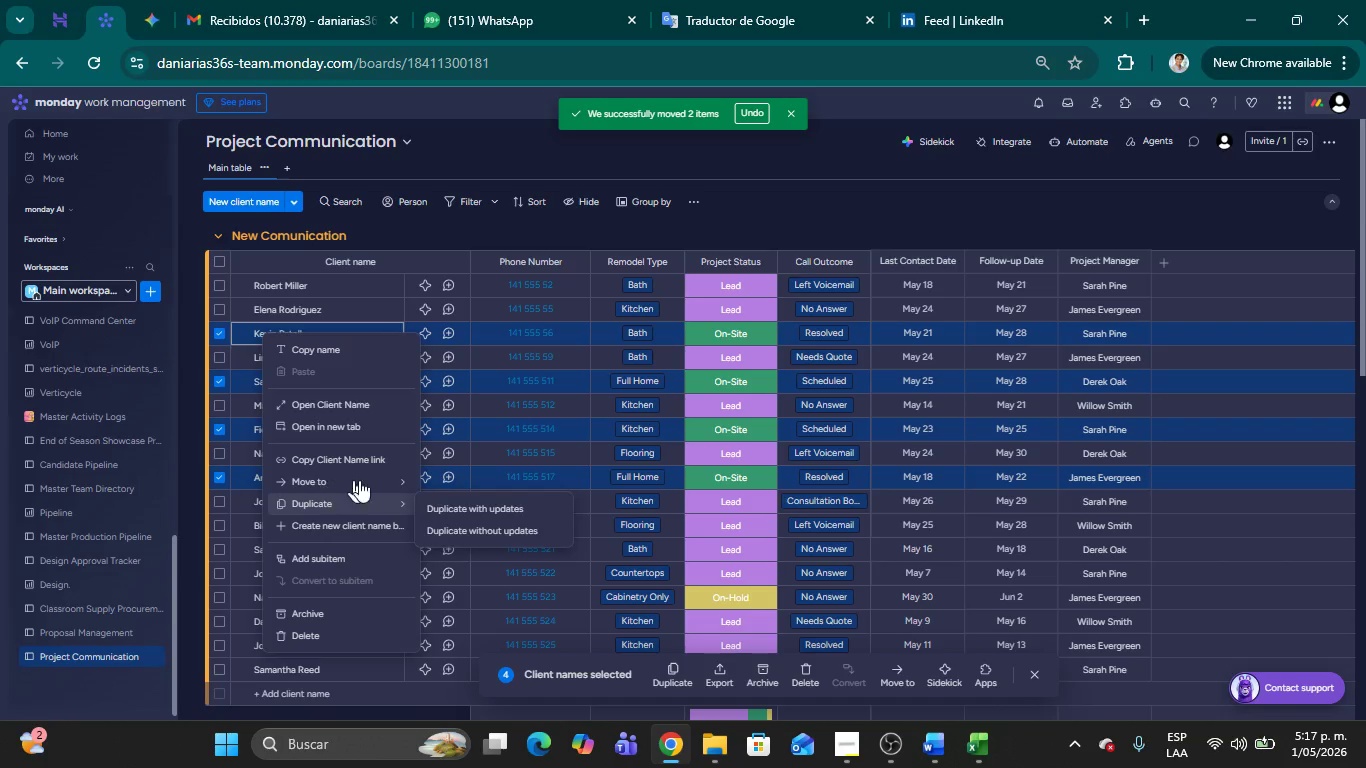 
left_click([442, 482])
 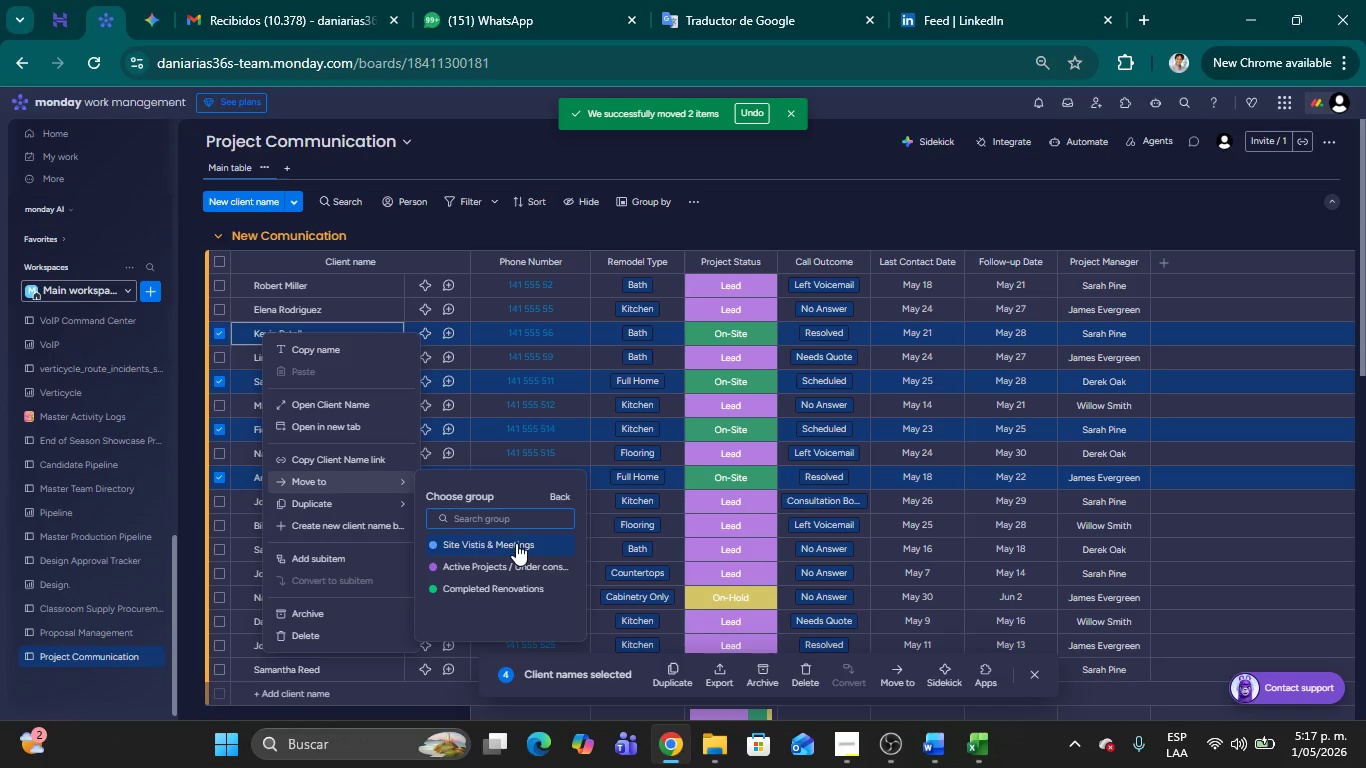 
scroll: coordinate [529, 561], scroll_direction: down, amount: 3.0
 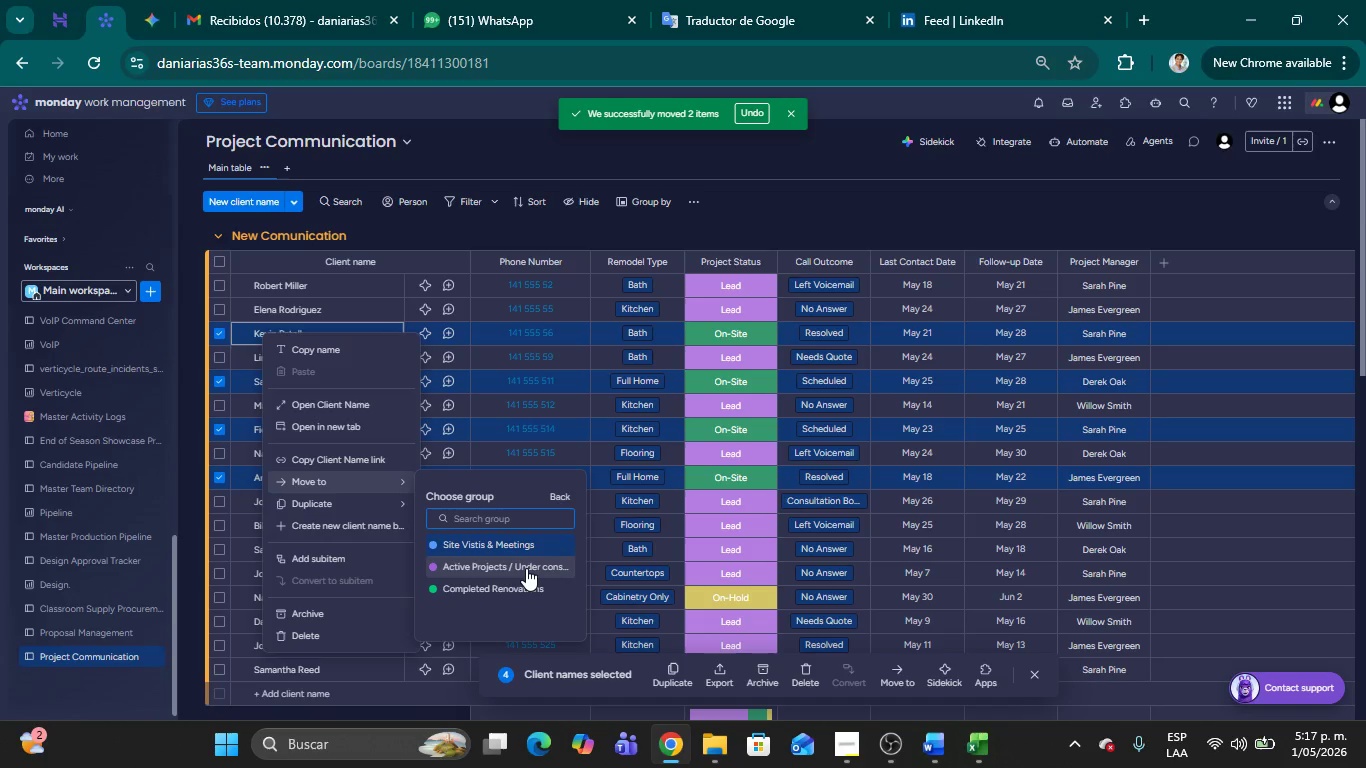 
scroll: coordinate [526, 567], scroll_direction: up, amount: 2.0
 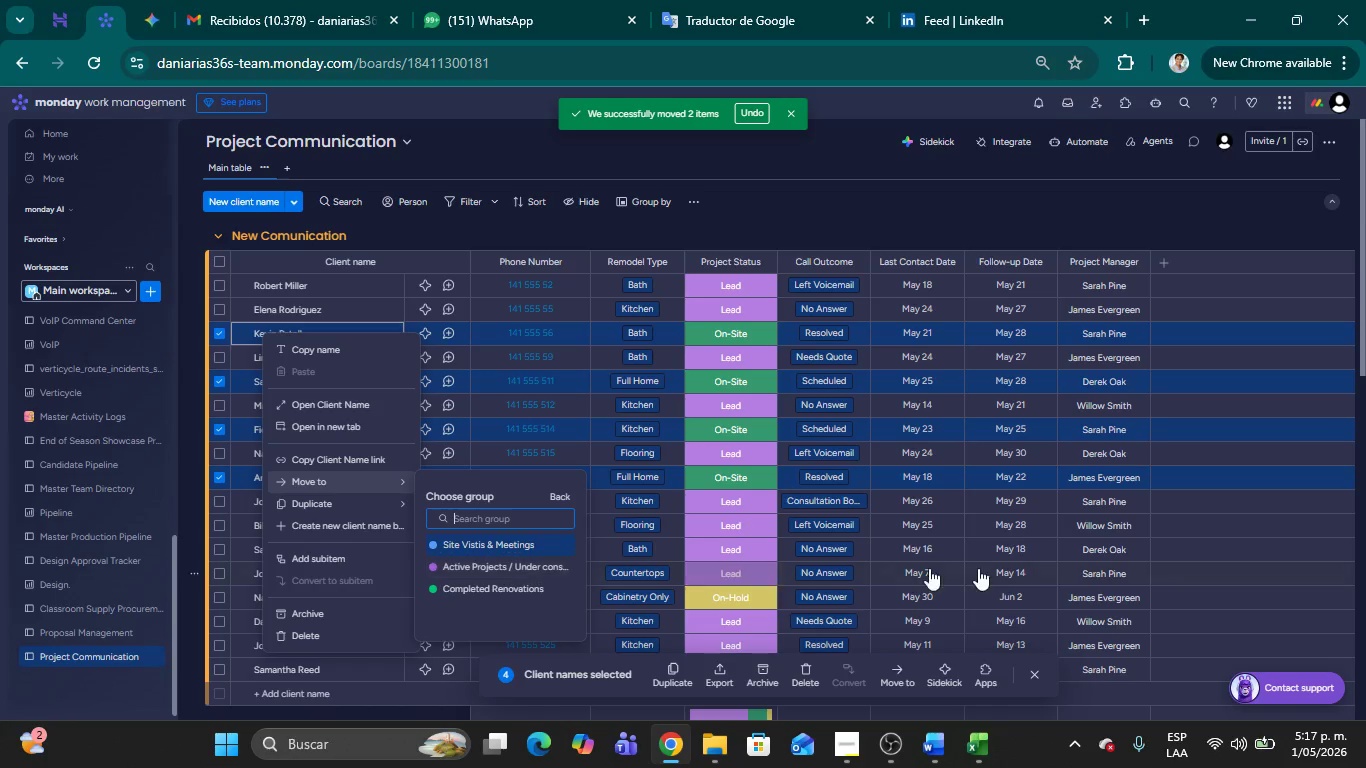 
wait(5.3)
 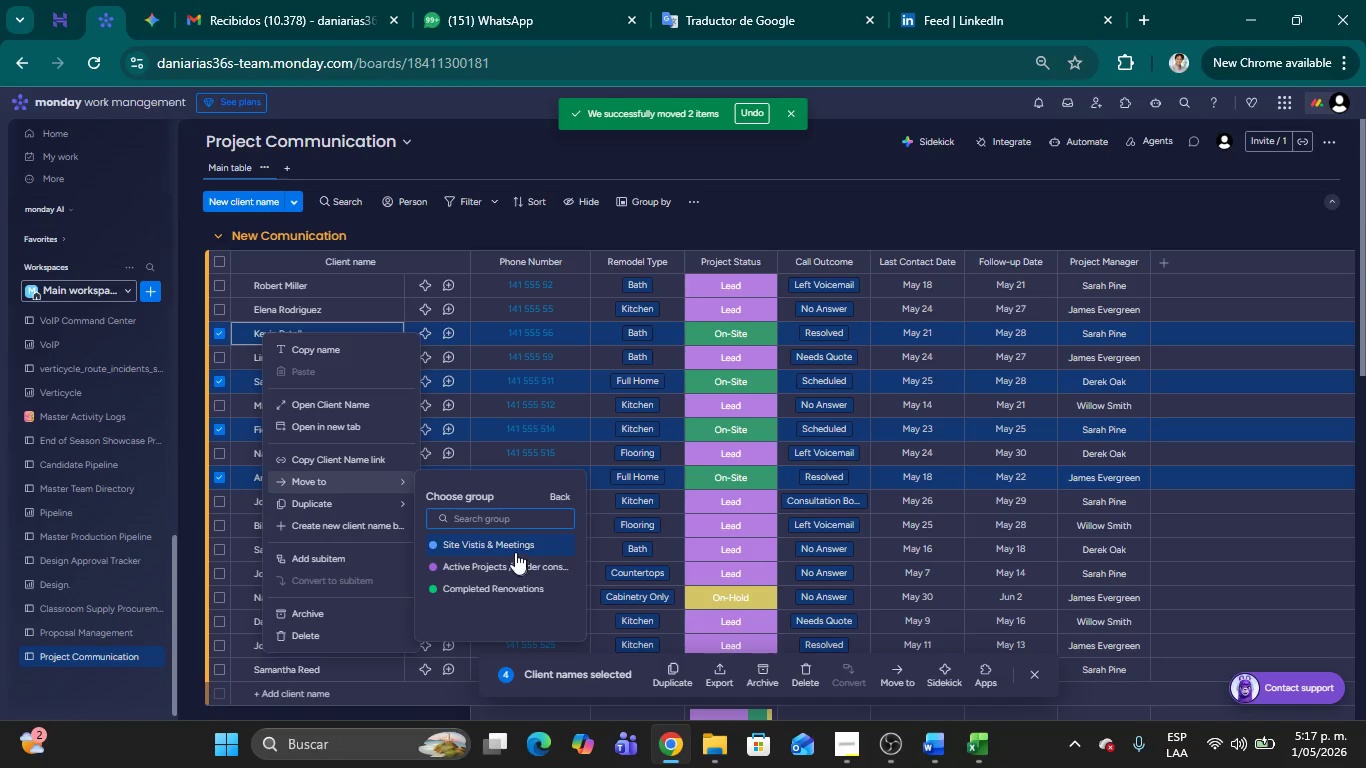 
left_click_drag(start_coordinate=[1363, 335], to_coordinate=[1363, 380])
 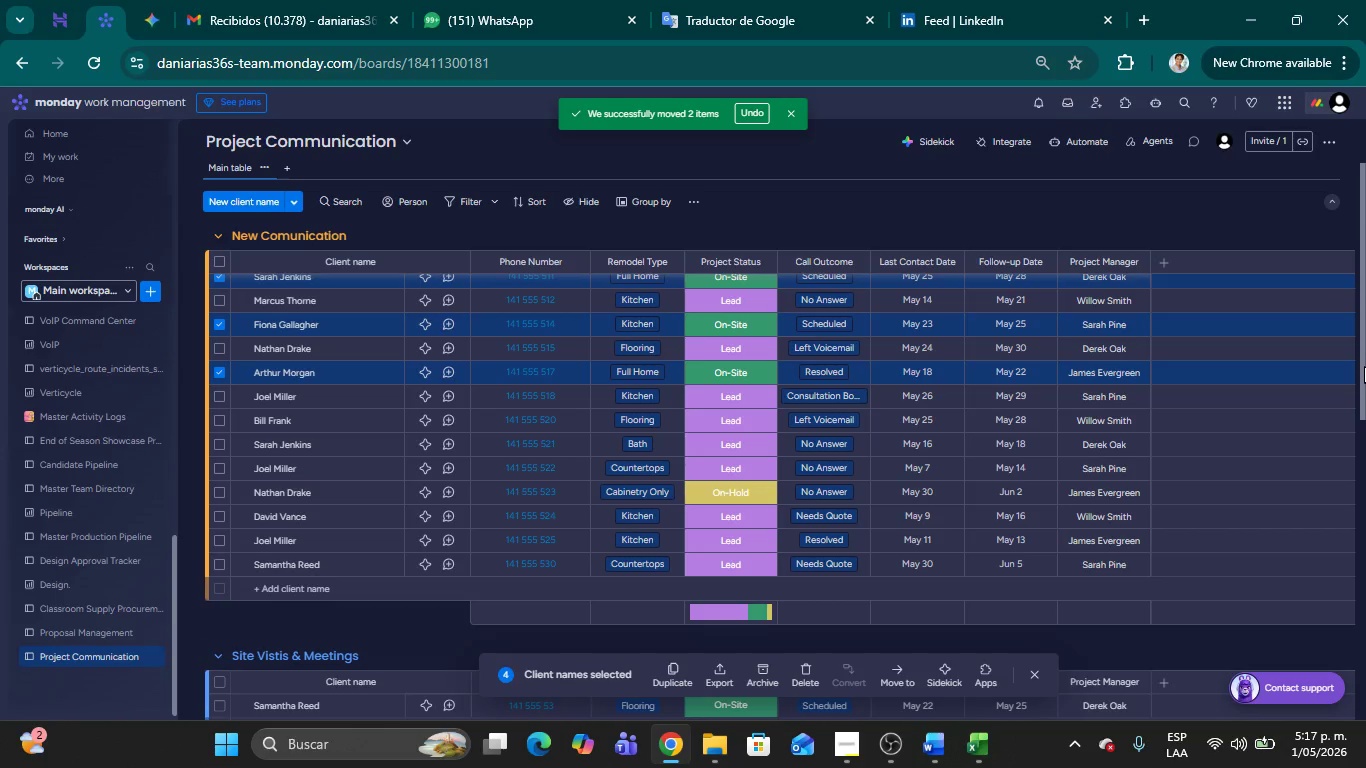 
left_click_drag(start_coordinate=[1364, 366], to_coordinate=[1365, 413])
 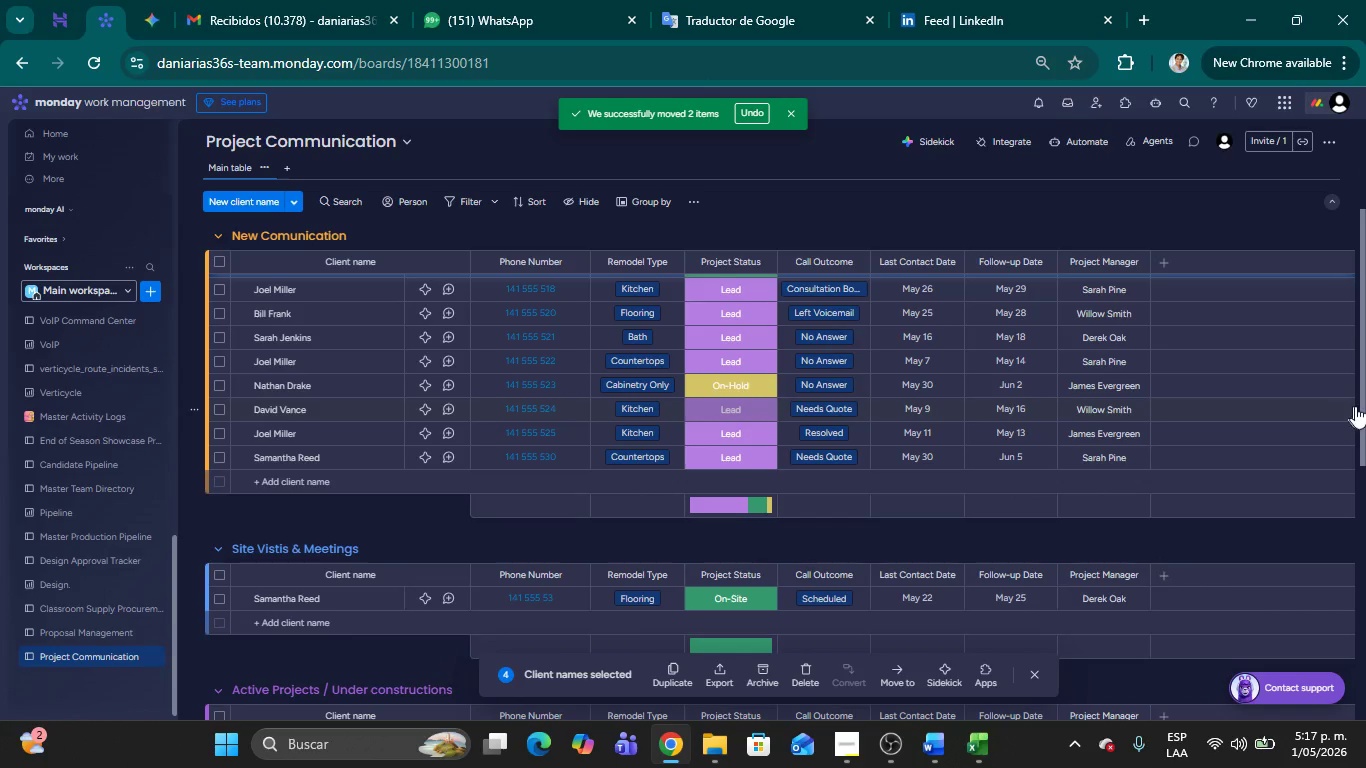 
left_click_drag(start_coordinate=[1362, 401], to_coordinate=[1363, 314])
 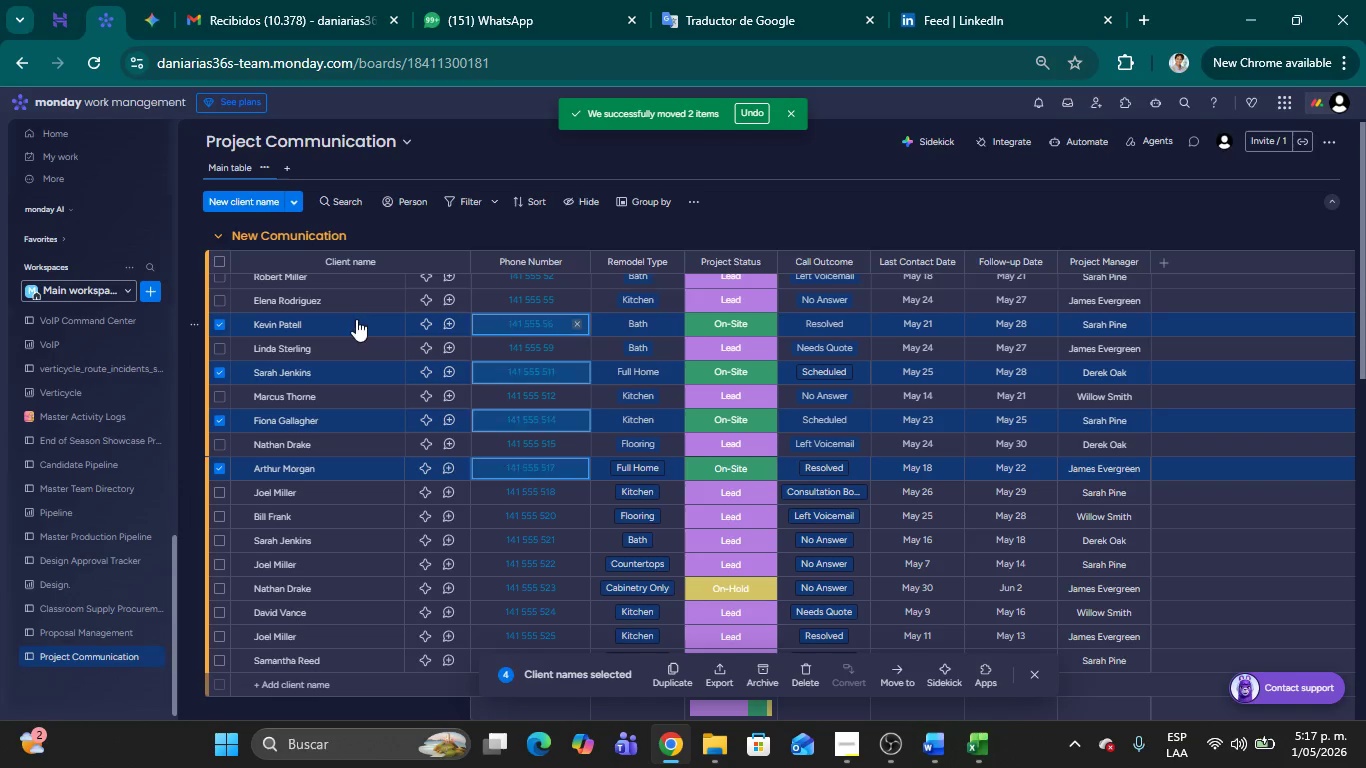 
right_click([356, 319])
 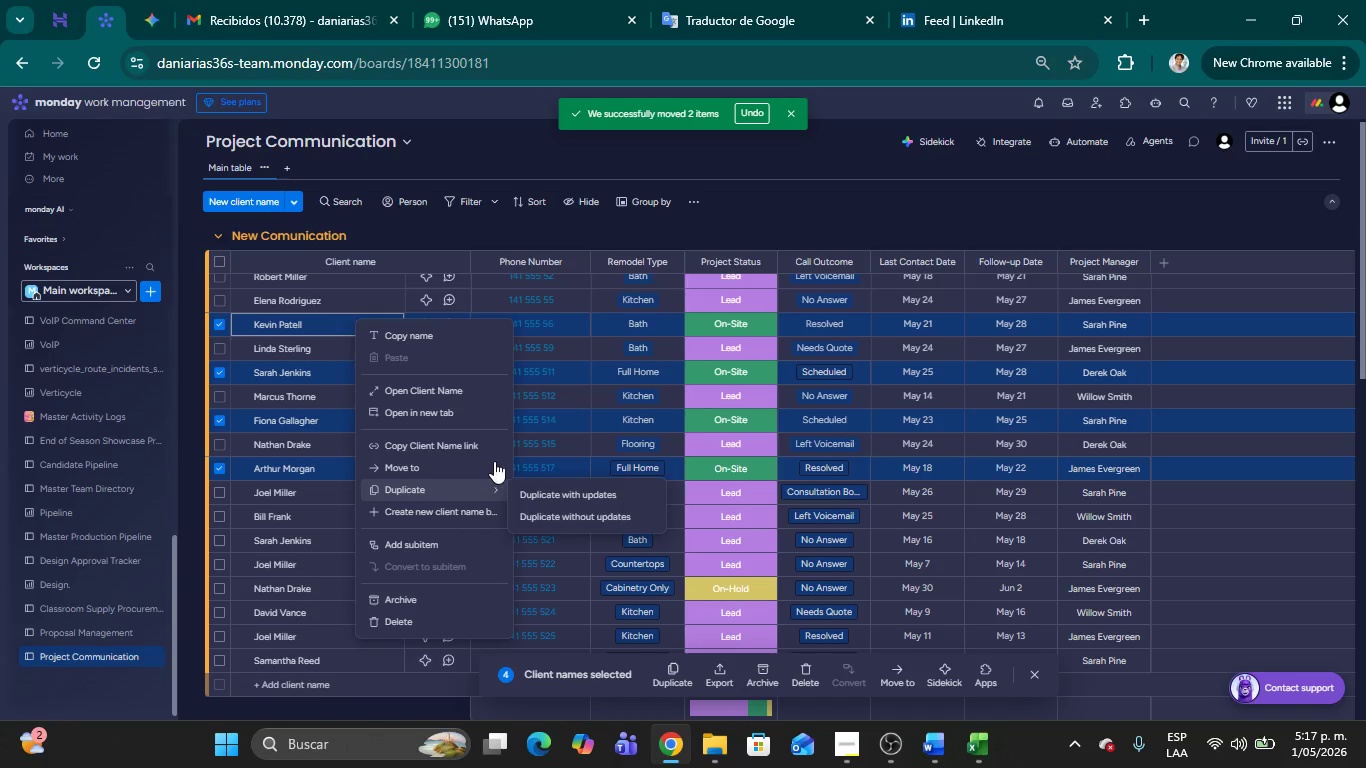 
left_click([549, 465])
 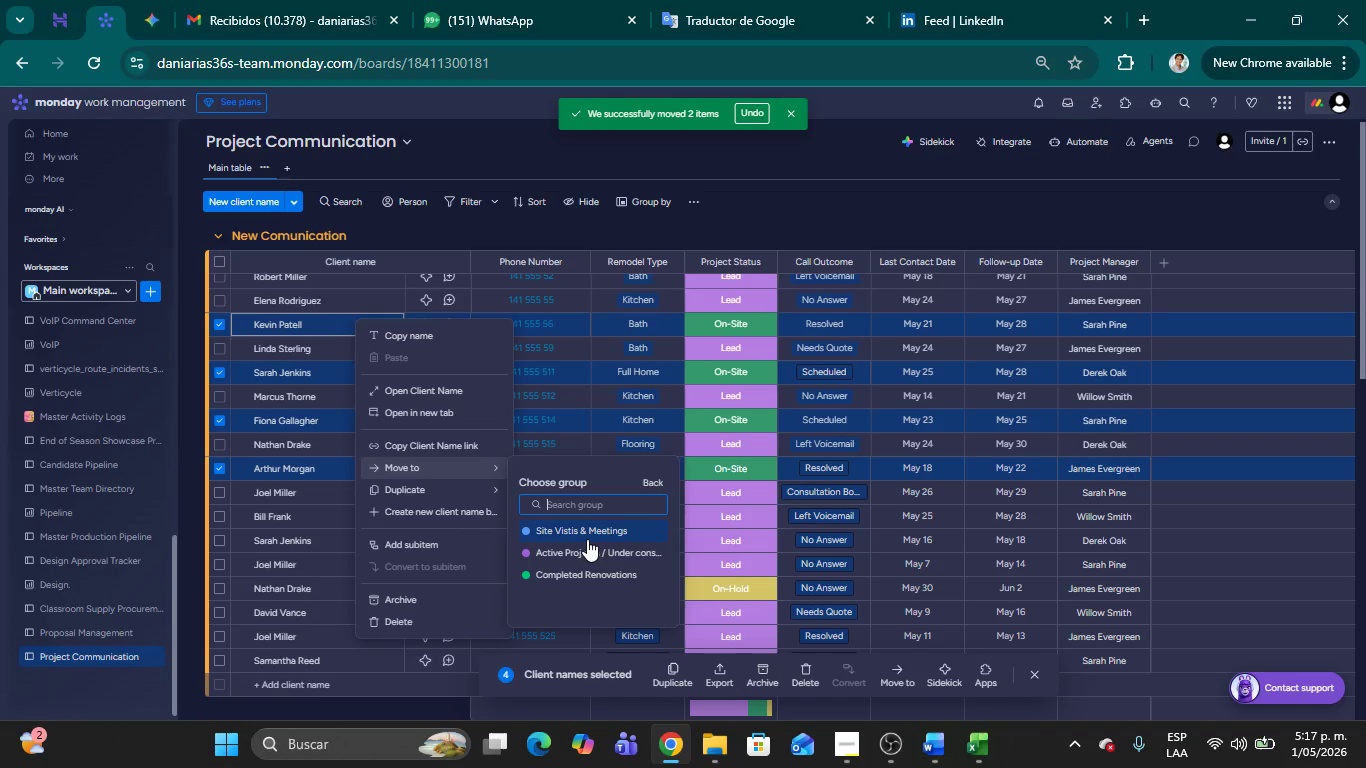 
left_click([579, 530])
 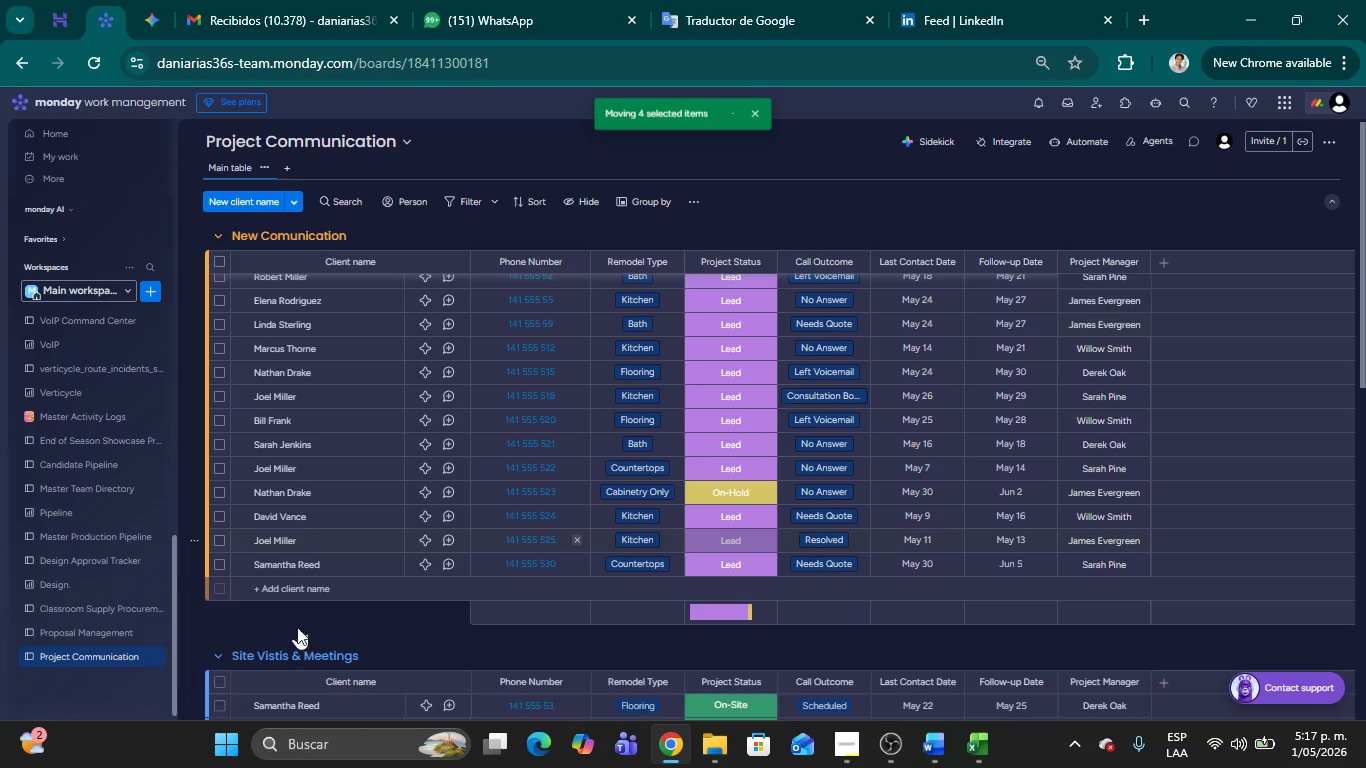 
left_click([283, 620])
 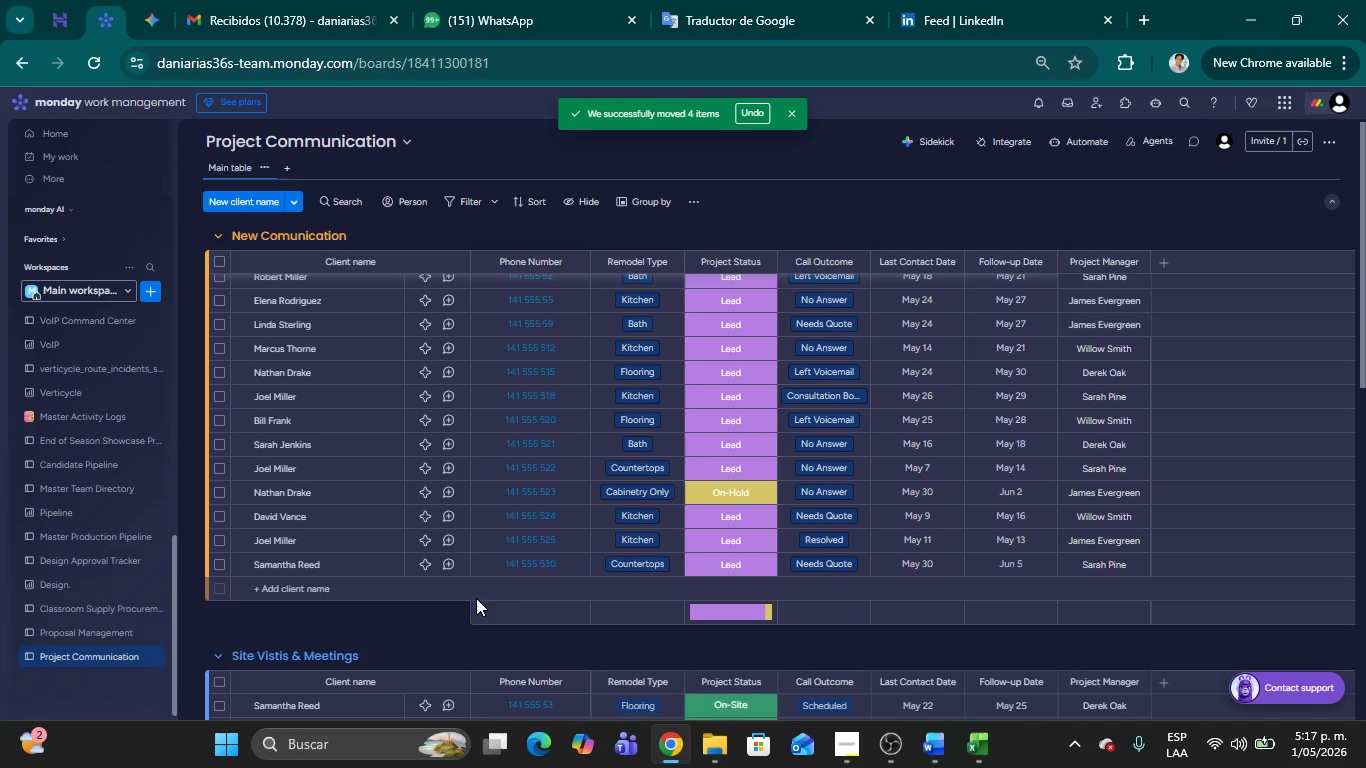 
scroll: coordinate [407, 599], scroll_direction: down, amount: 10.0